 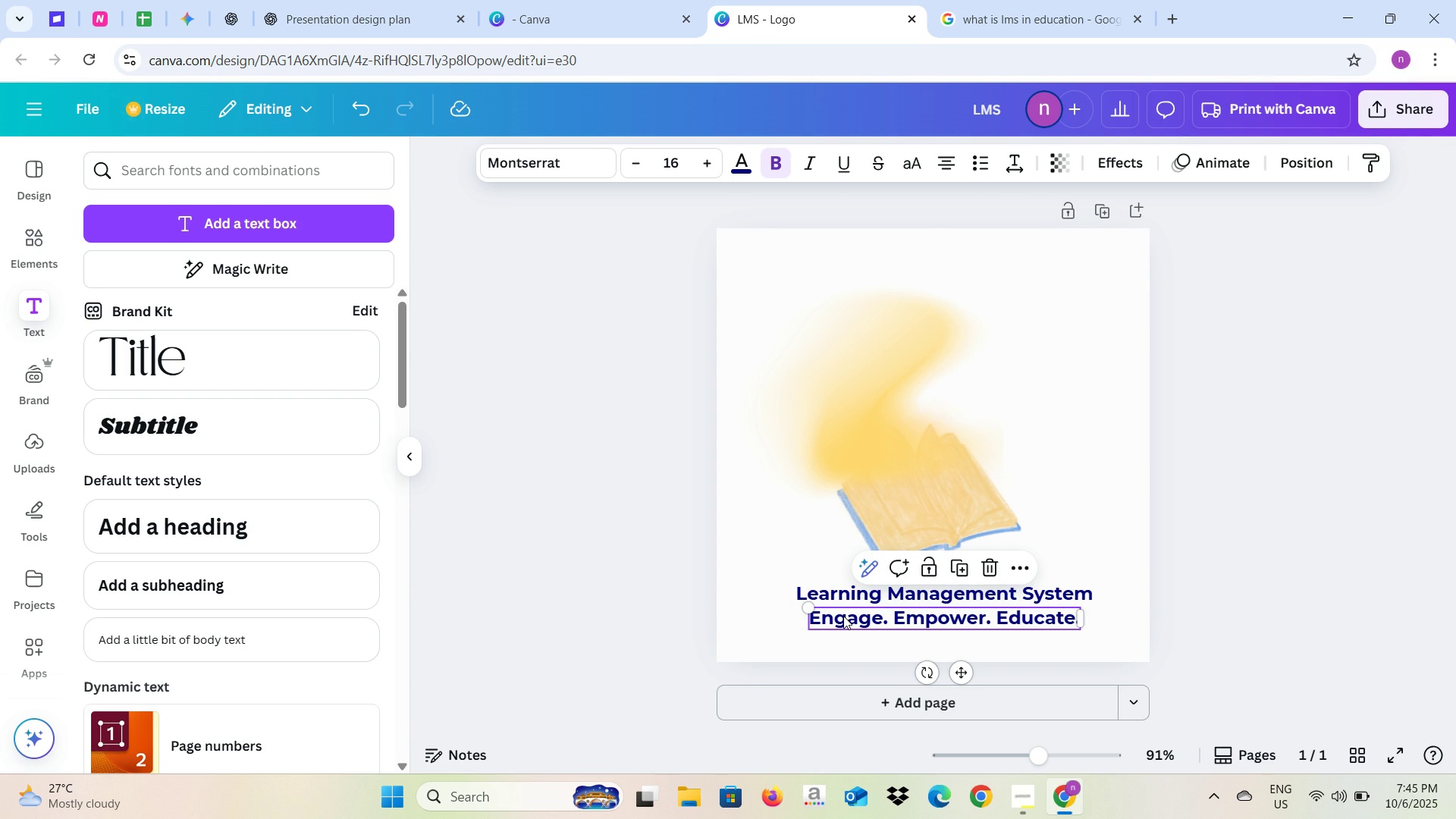 
double_click([640, 159])
 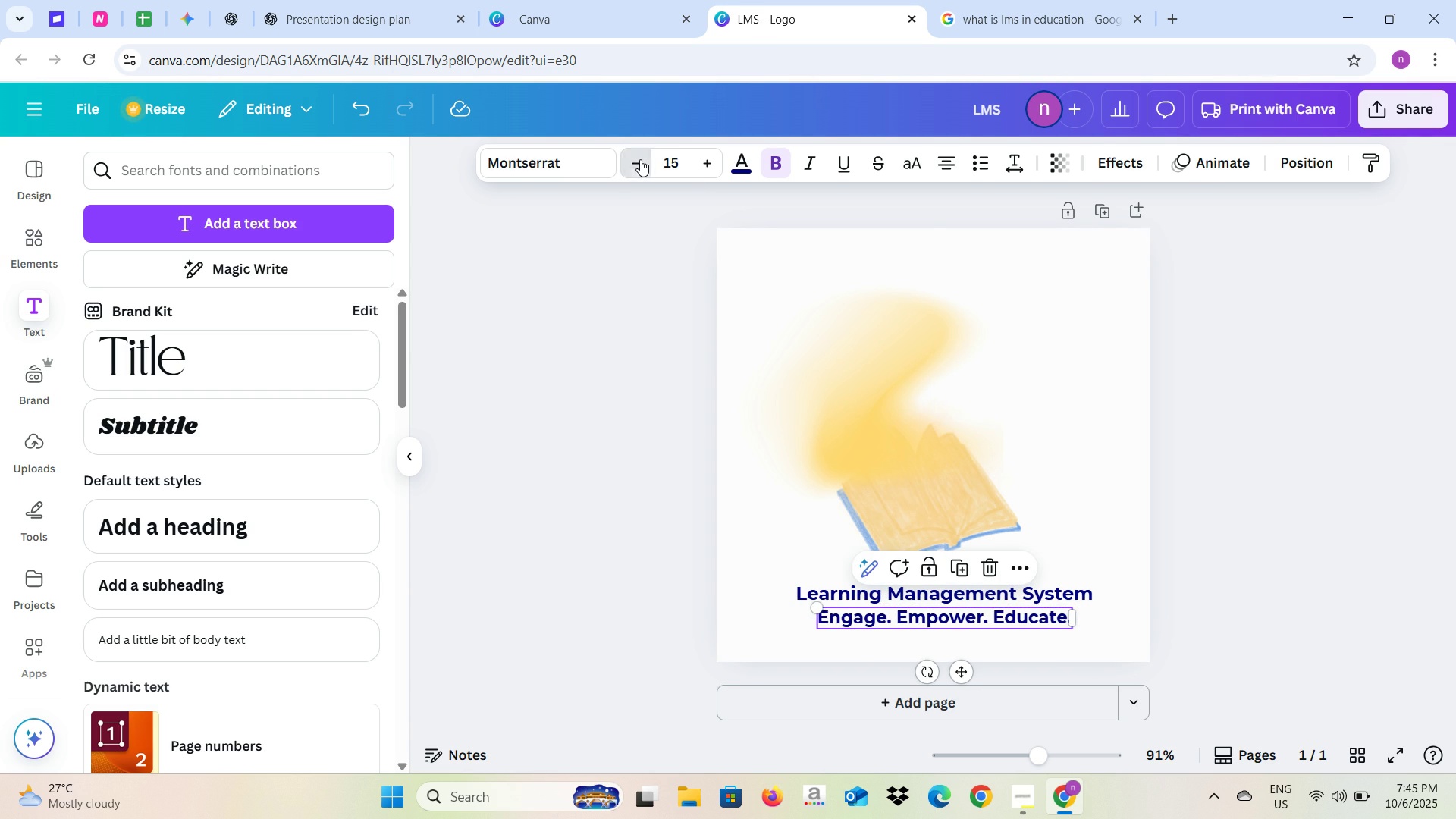 
triple_click([640, 159])
 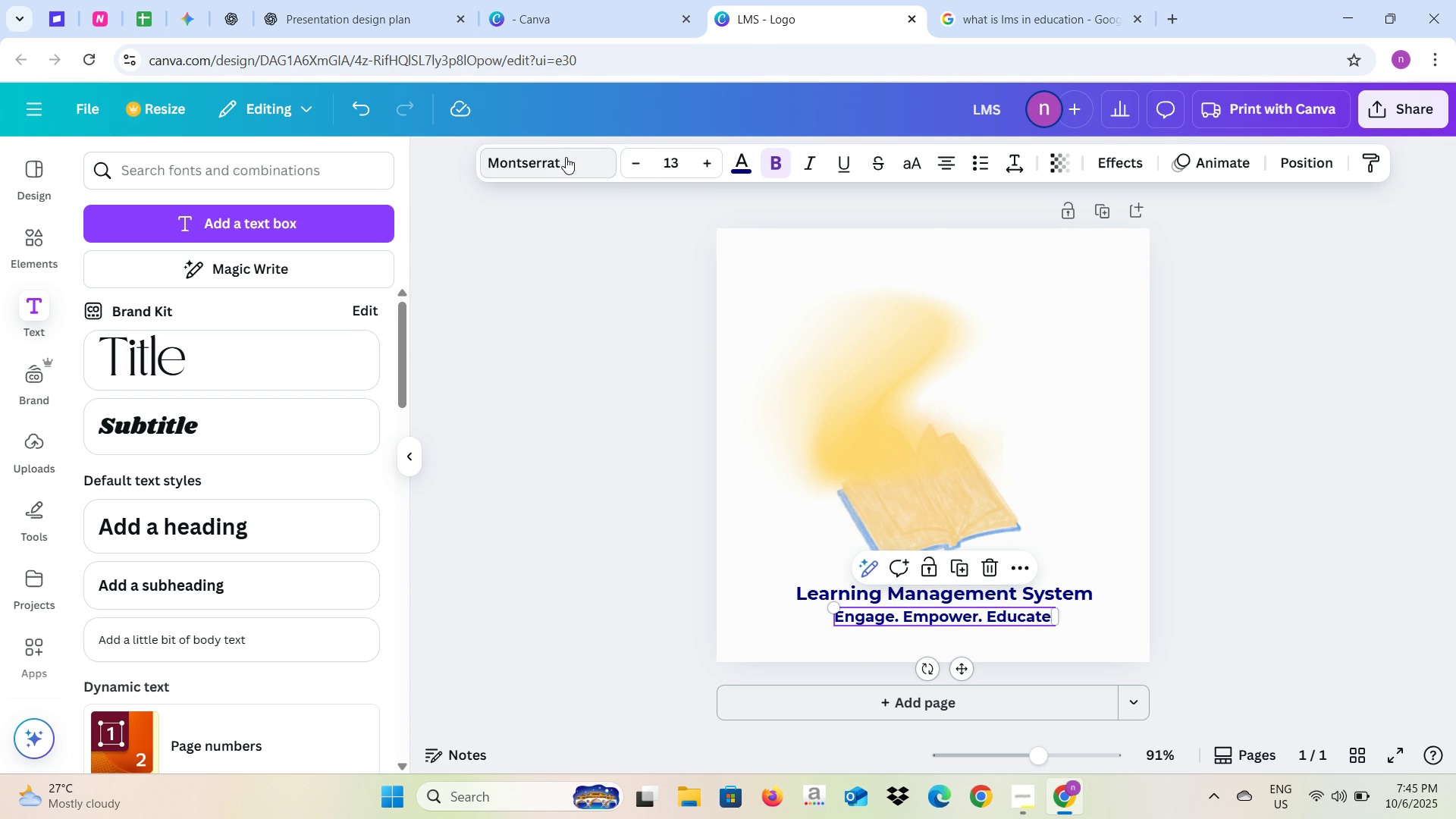 
left_click([566, 157])
 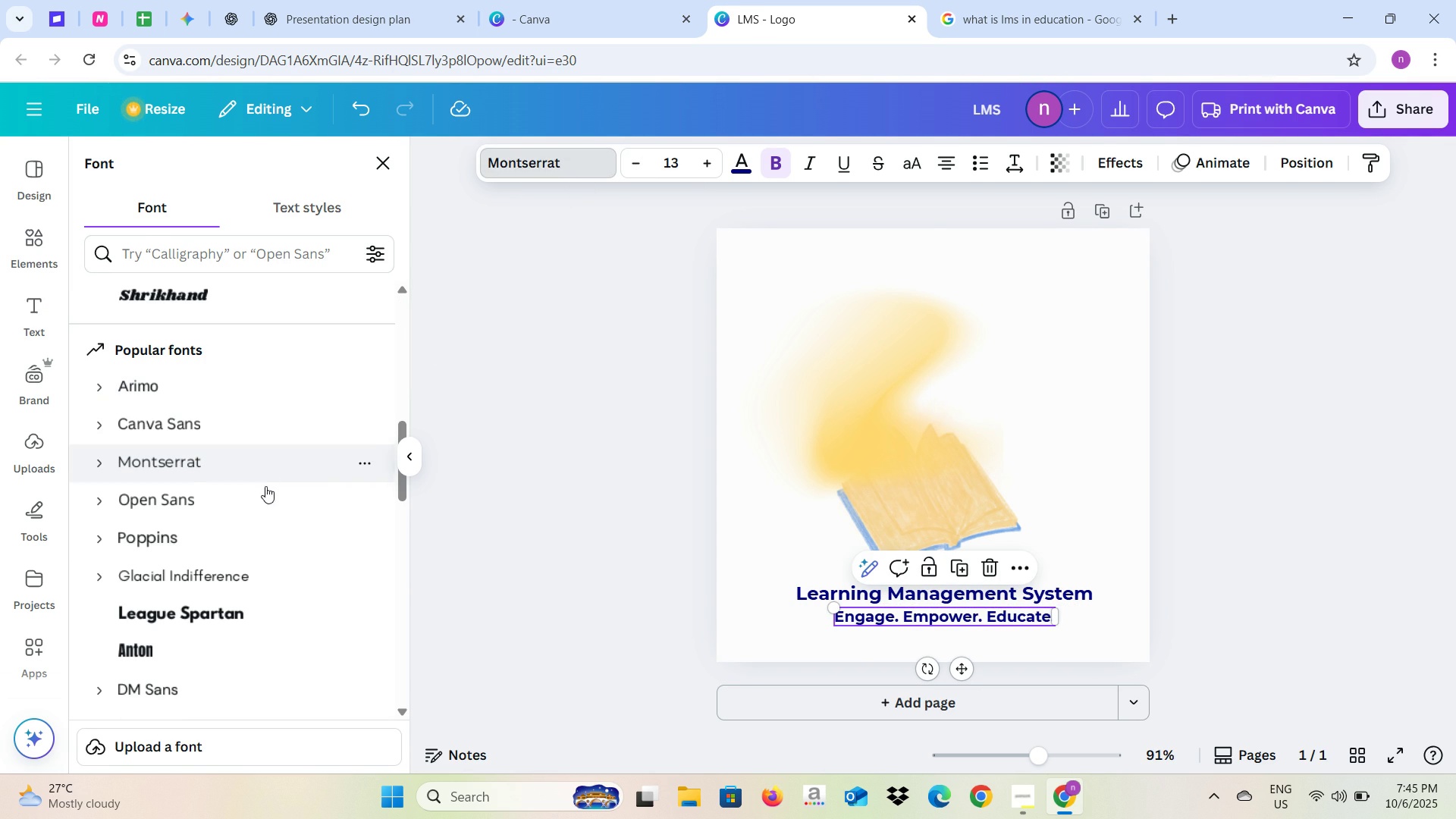 
left_click([265, 534])
 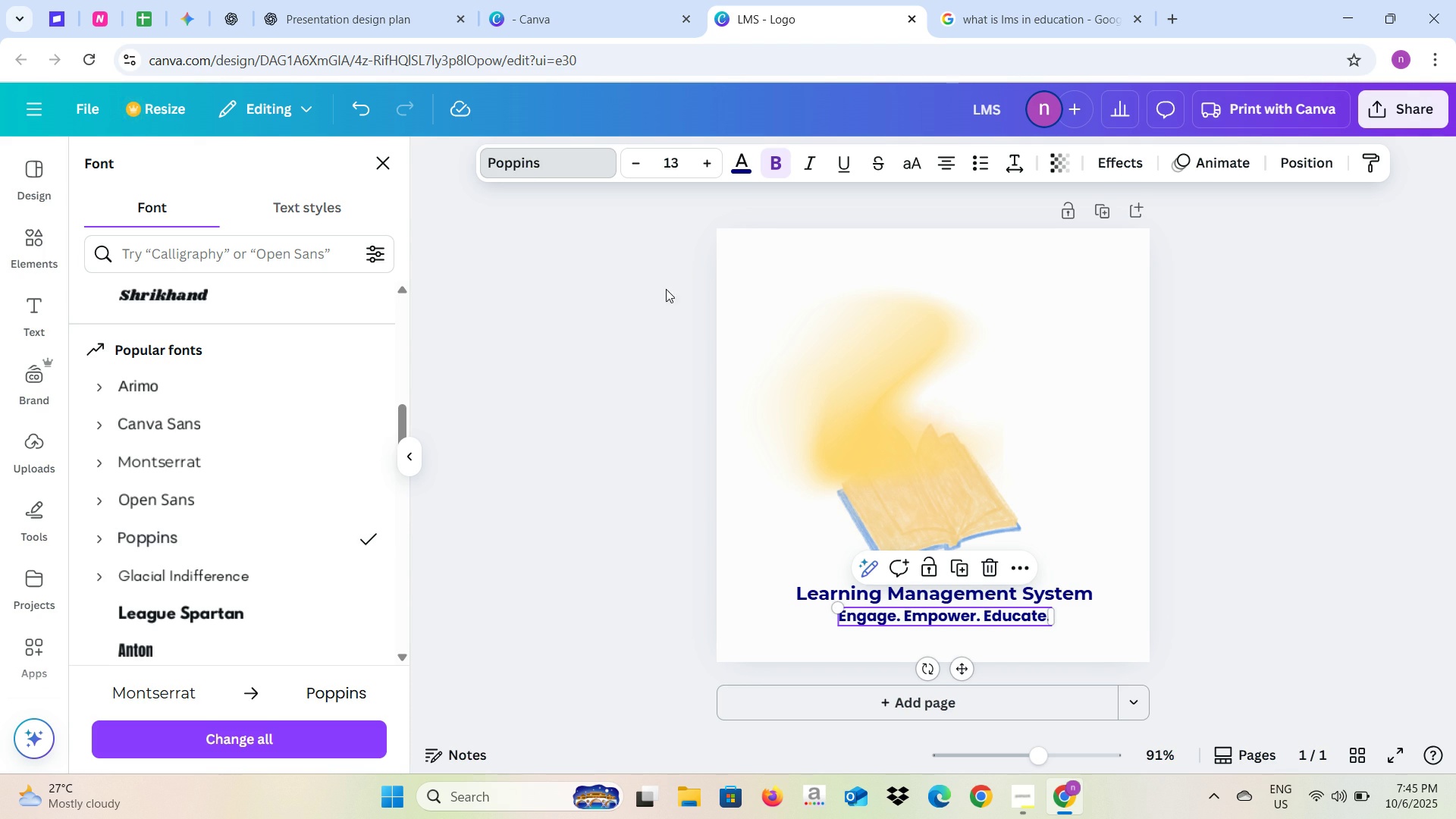 
double_click([635, 162])
 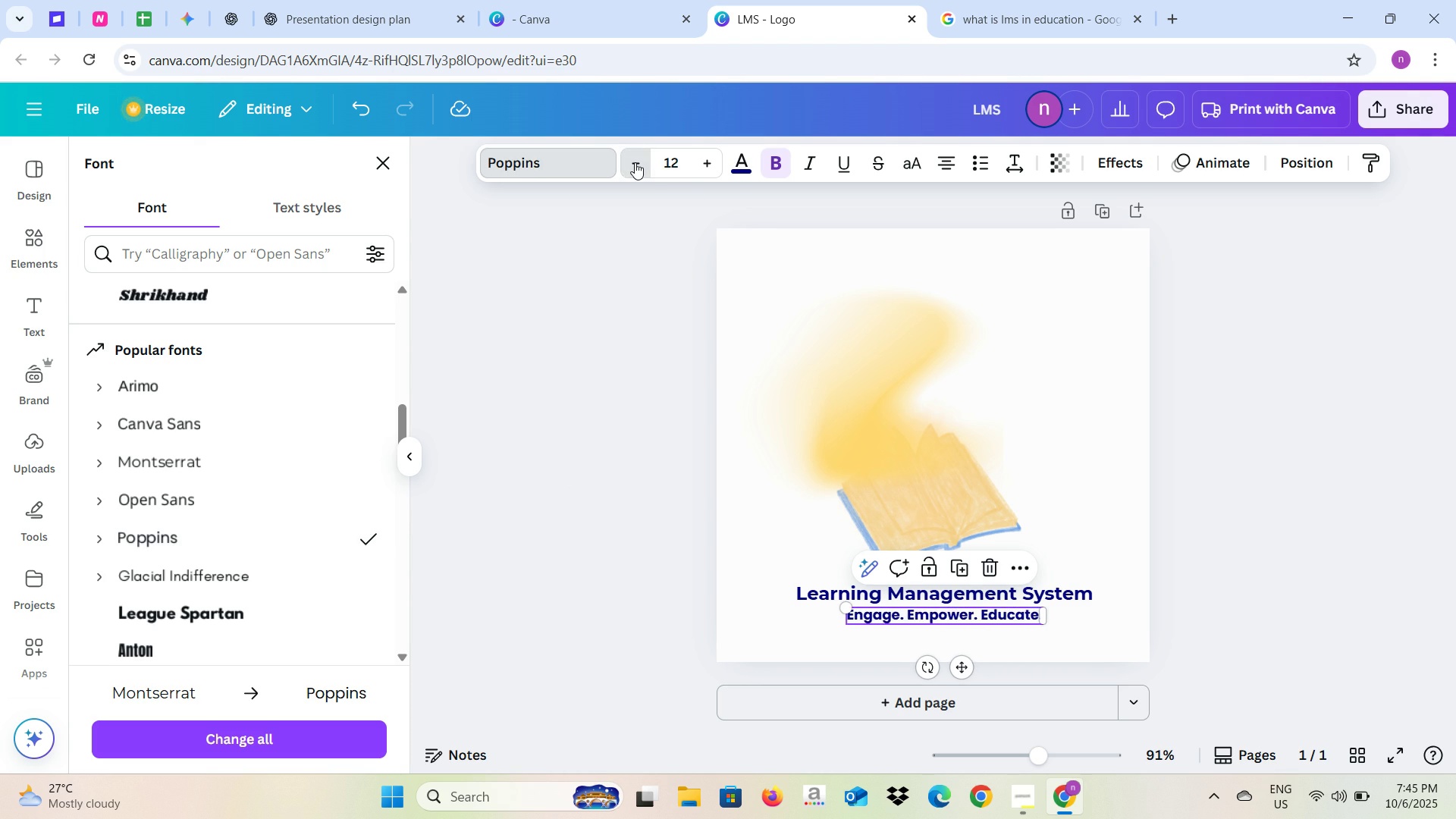 
triple_click([635, 162])
 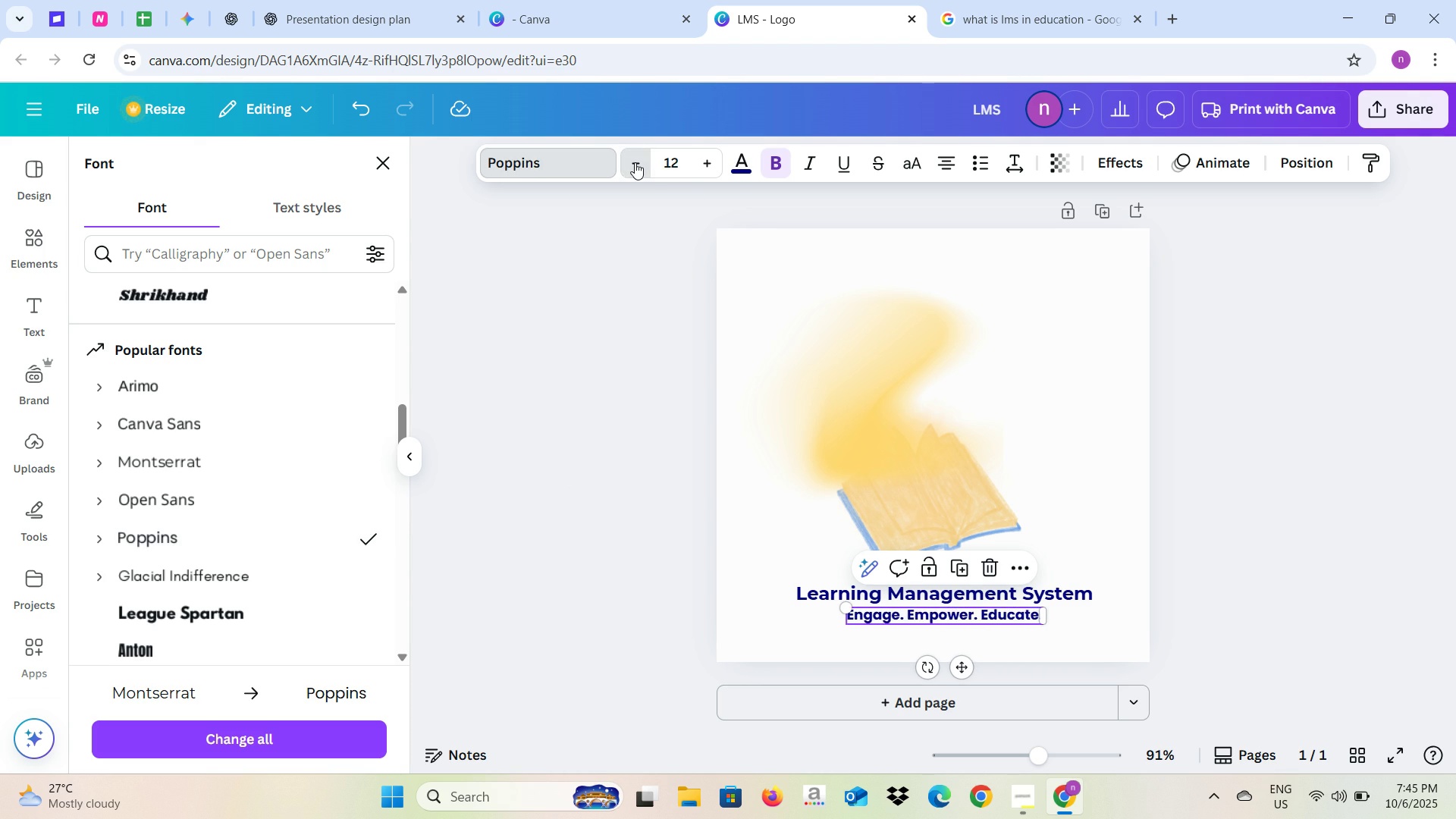 
triple_click([635, 162])
 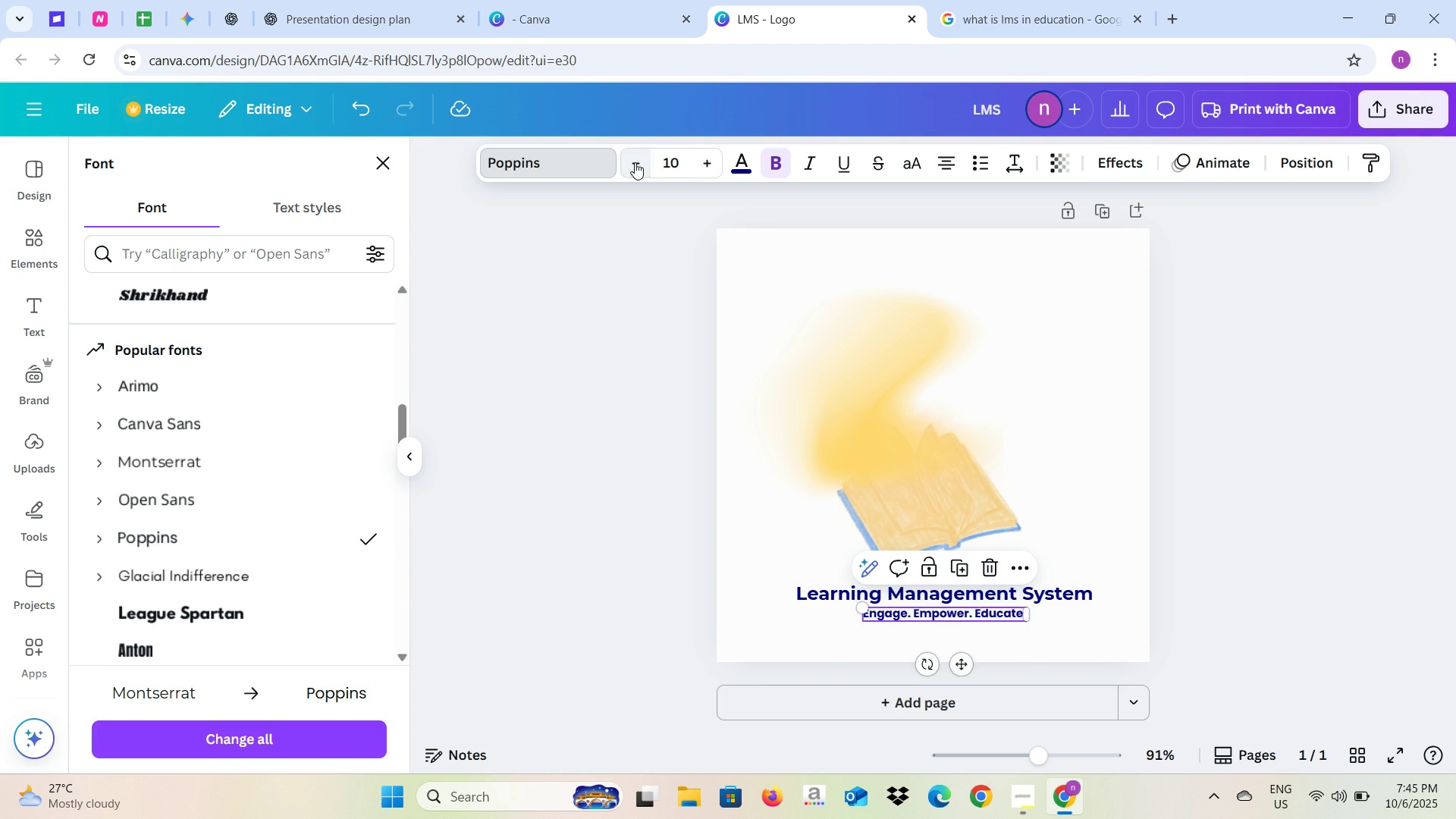 
triple_click([635, 162])
 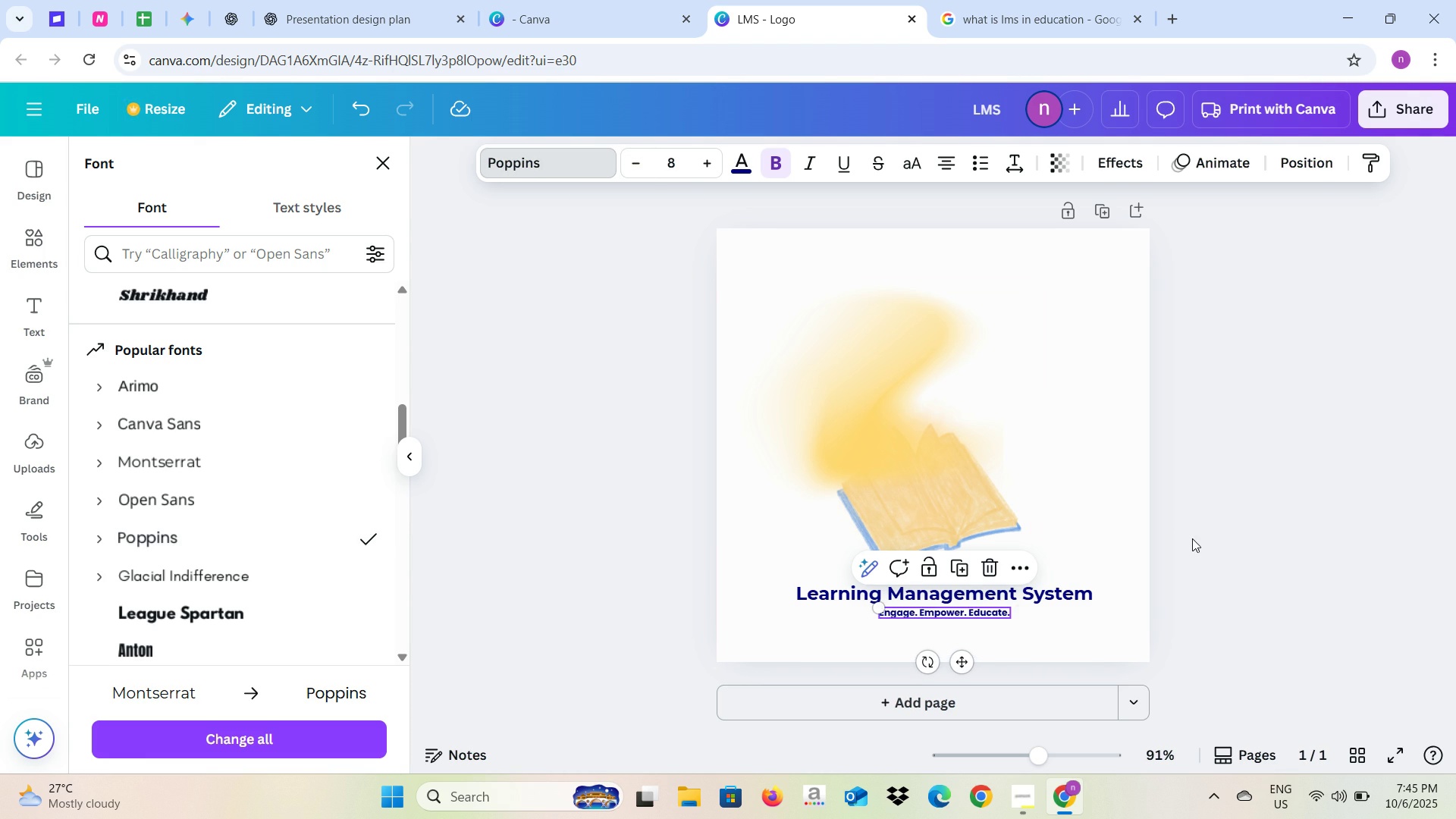 
left_click([1192, 538])
 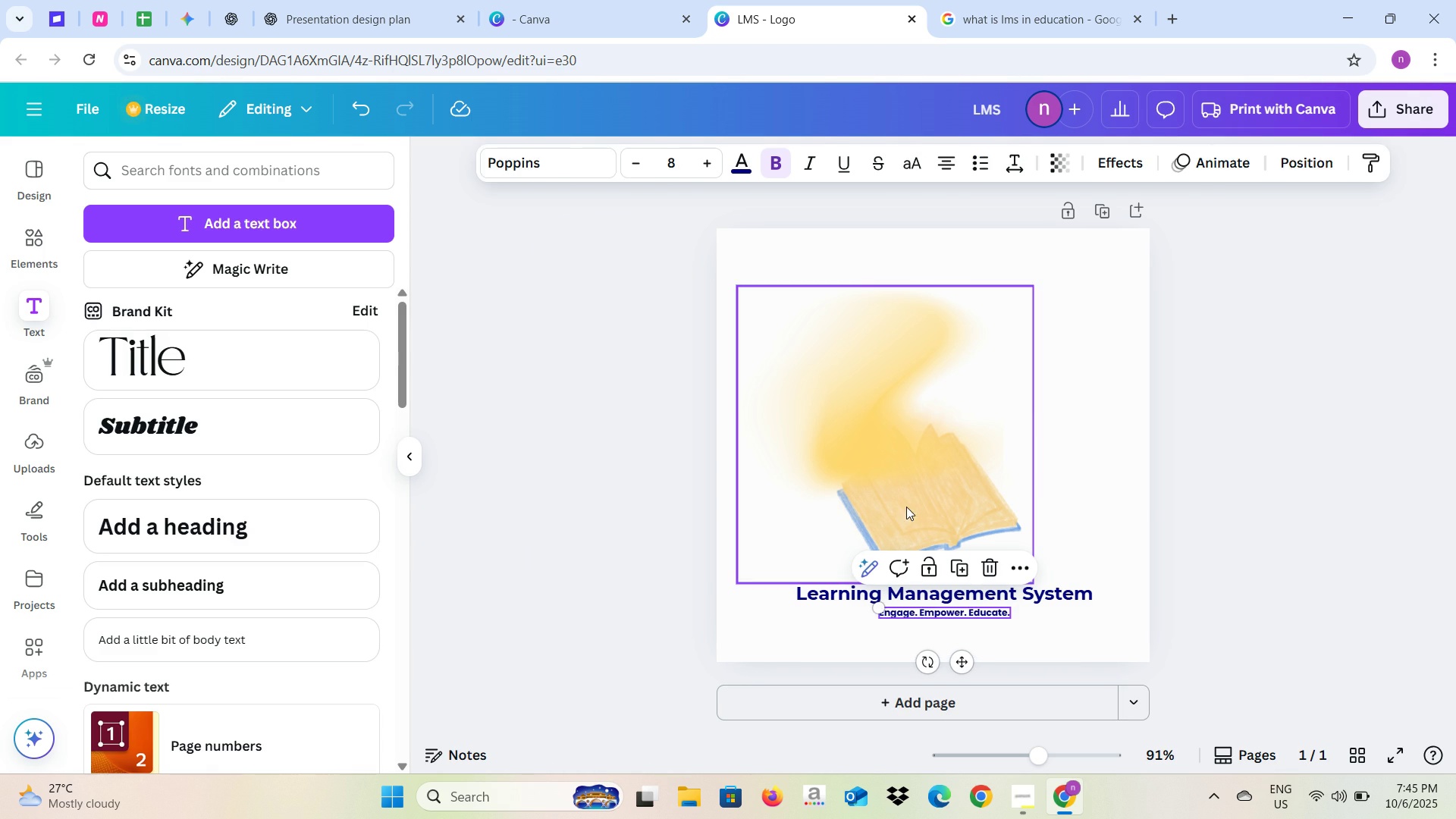 
left_click_drag(start_coordinate=[911, 507], to_coordinate=[919, 500])
 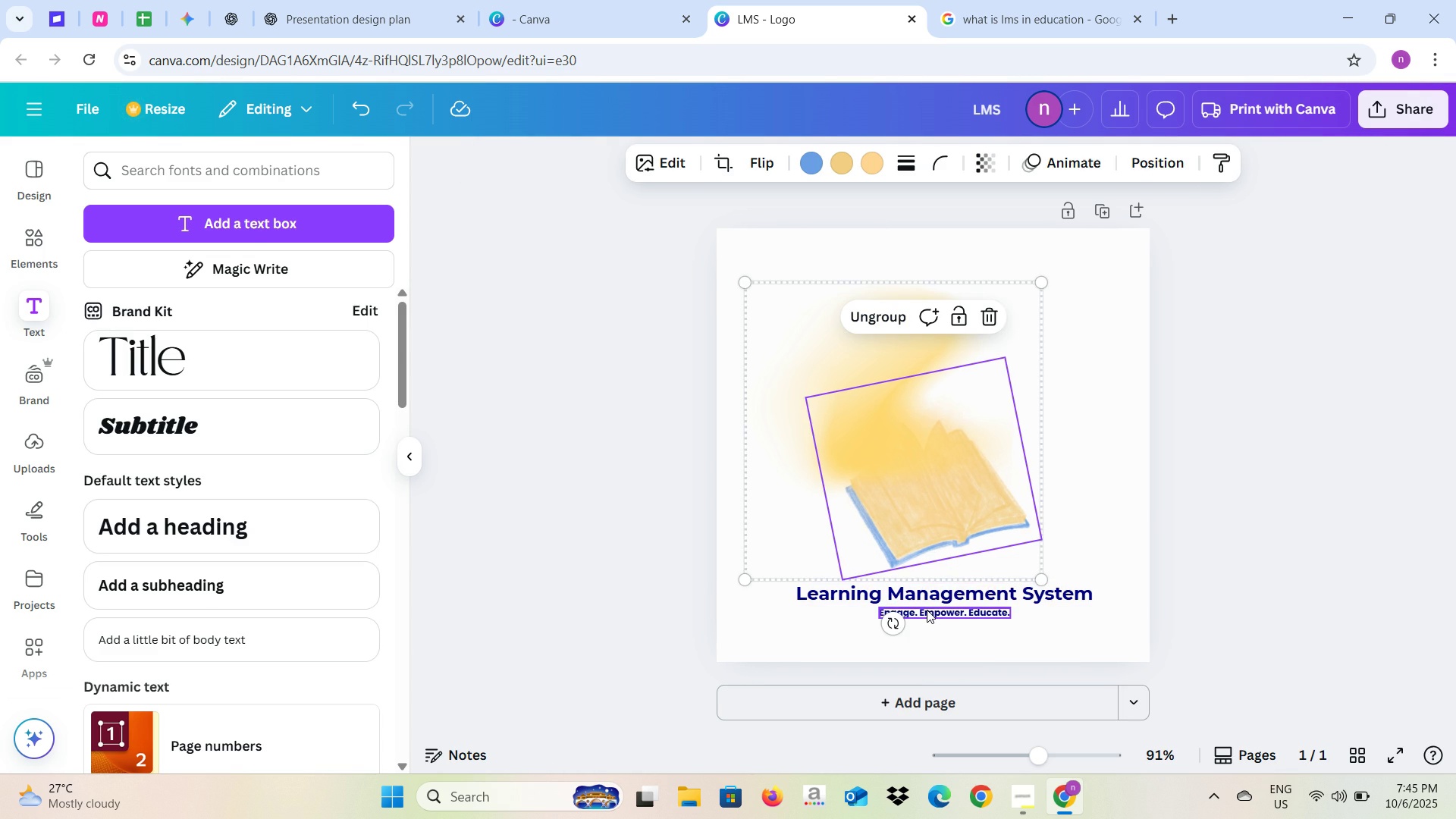 
left_click([927, 610])
 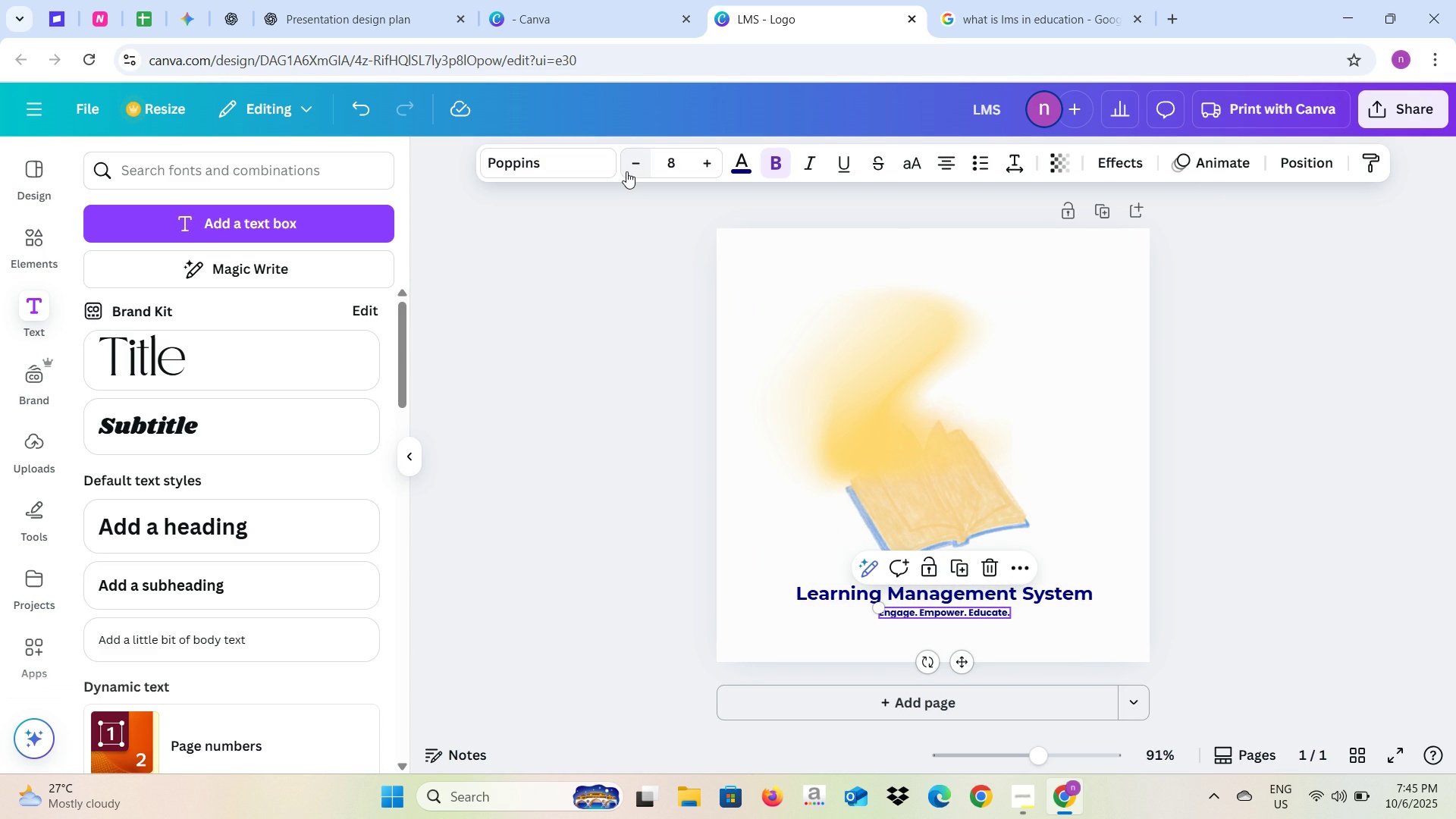 
double_click([626, 171])
 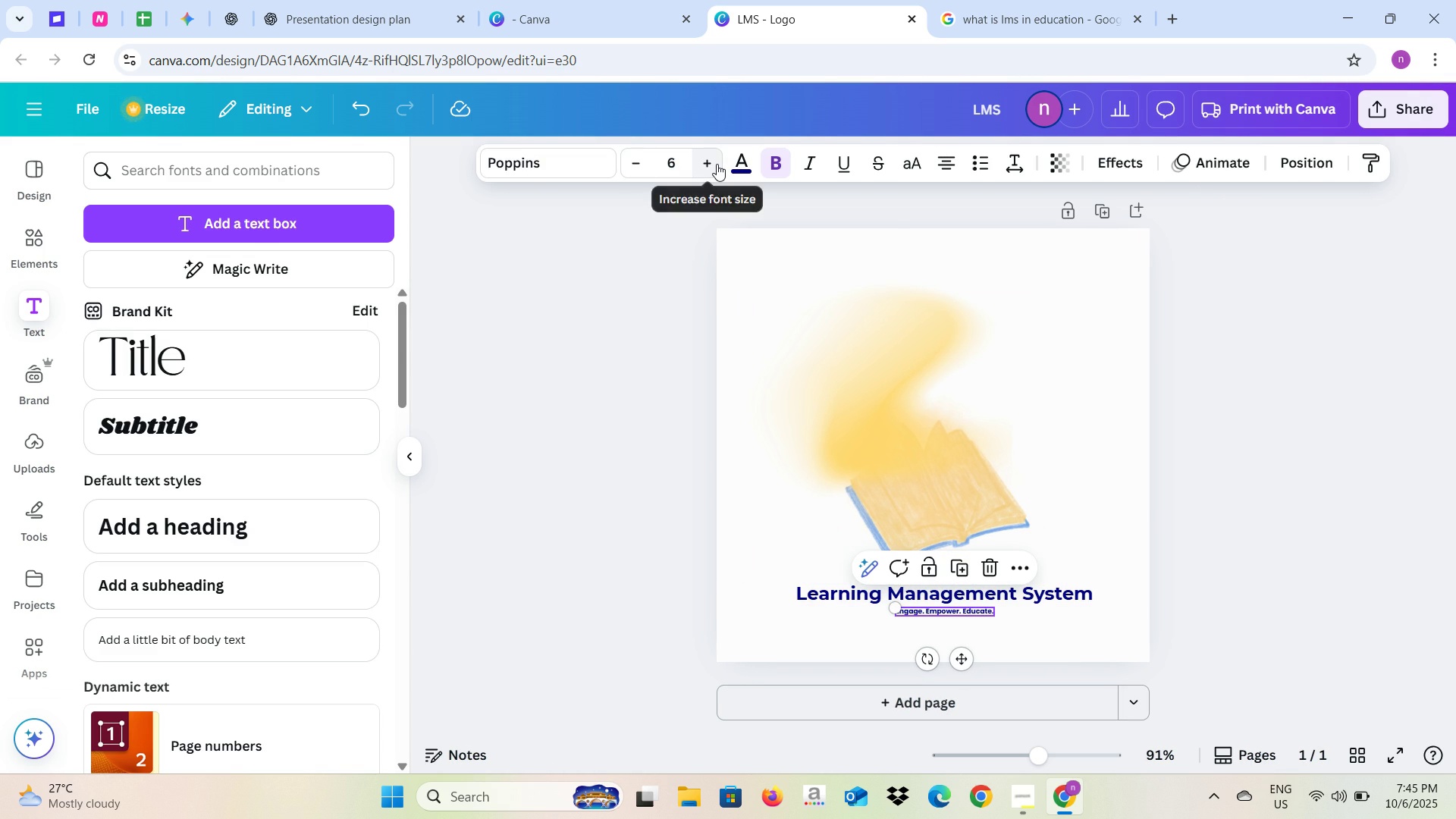 
double_click([717, 164])
 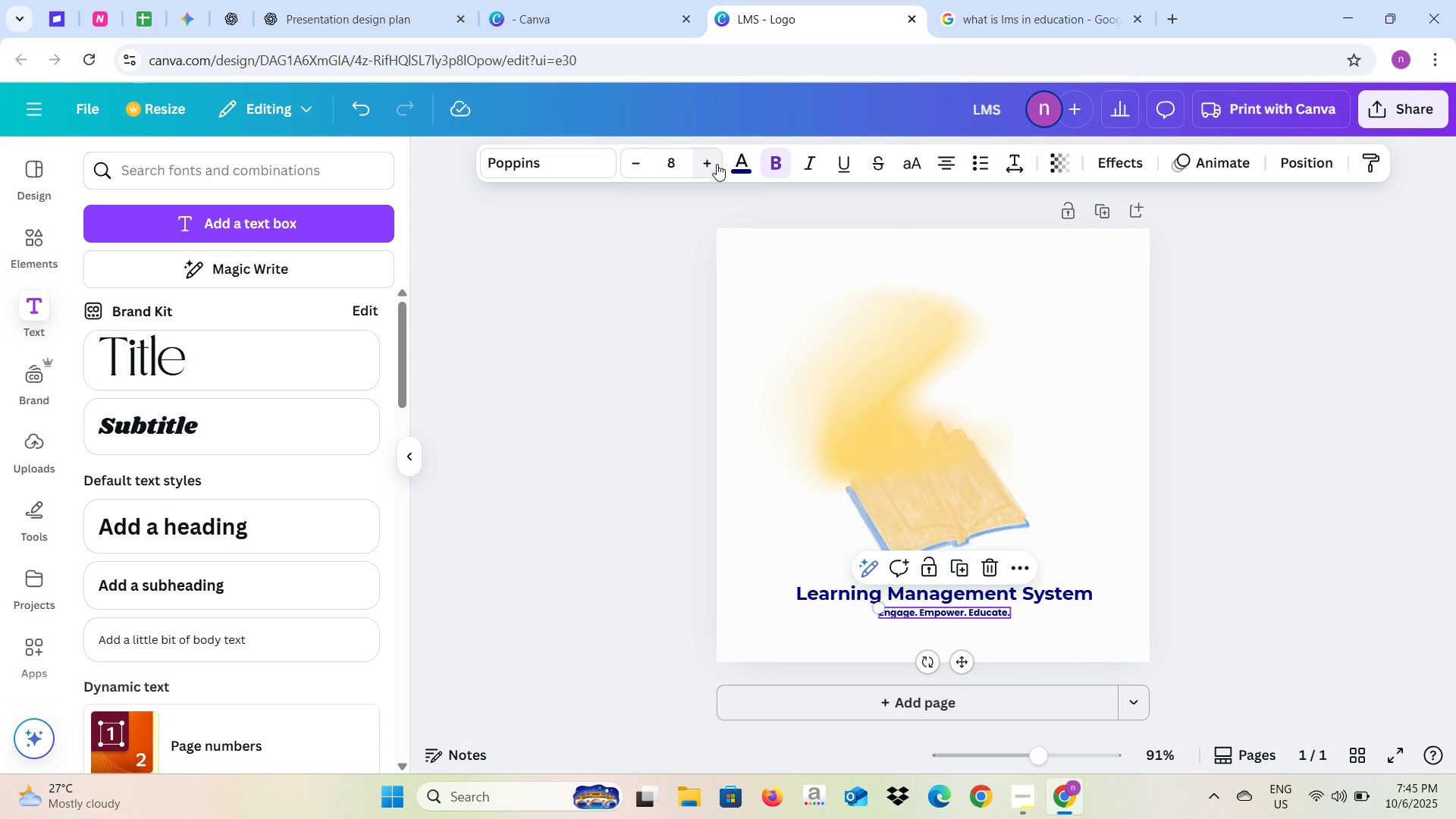 
triple_click([717, 164])
 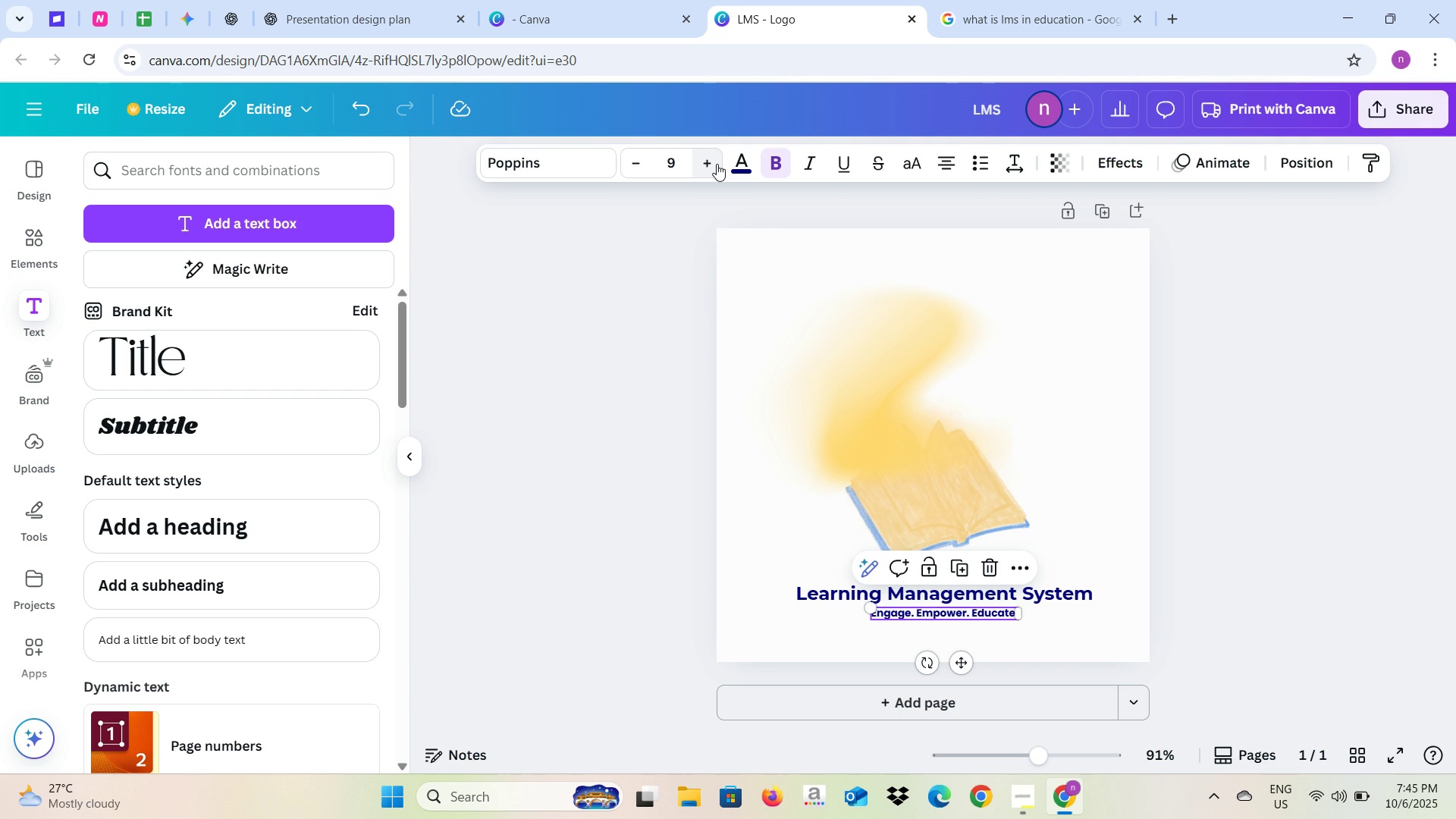 
left_click([717, 164])
 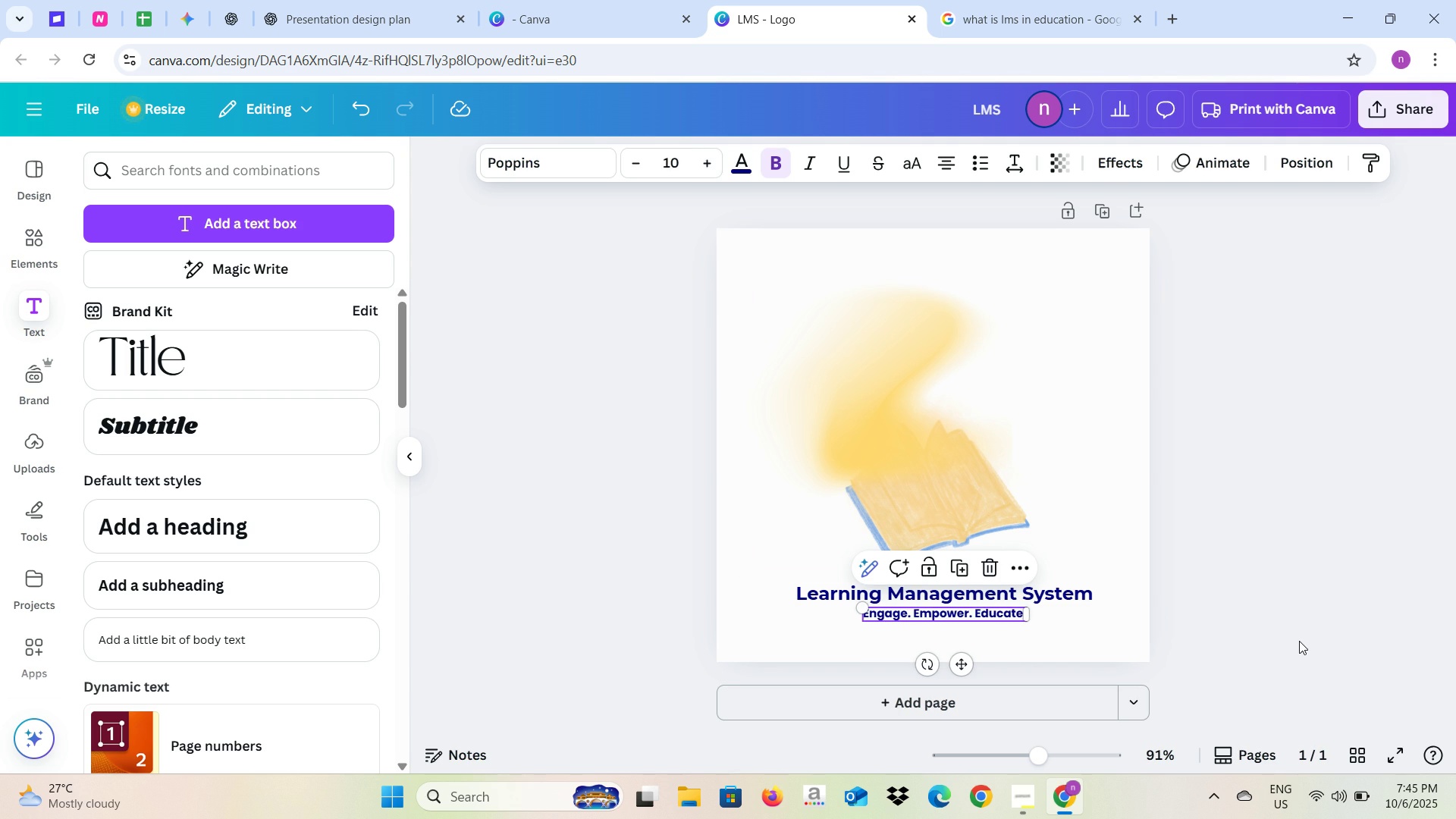 
left_click([1299, 641])
 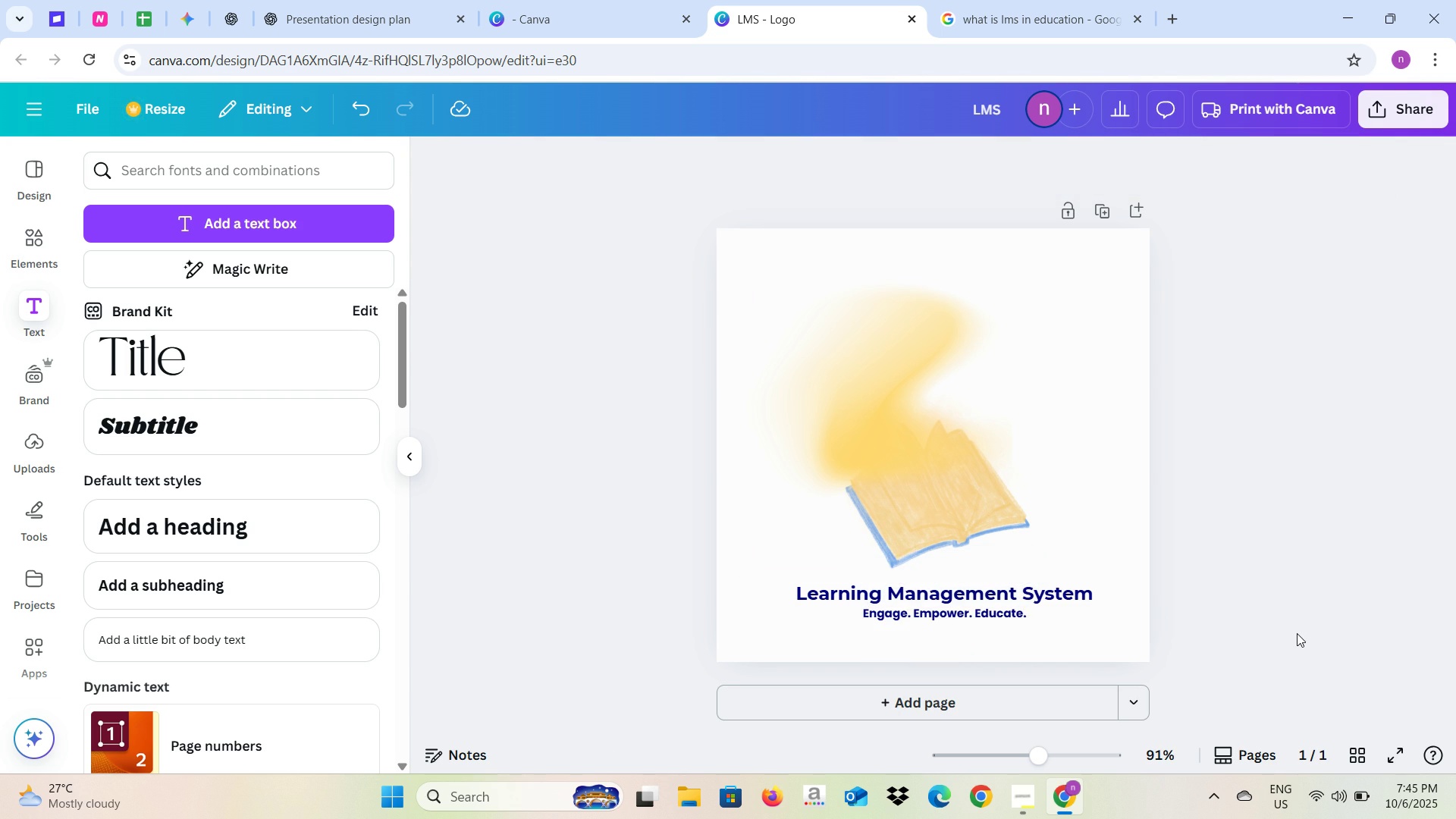 
key(Alt+AltLeft)
 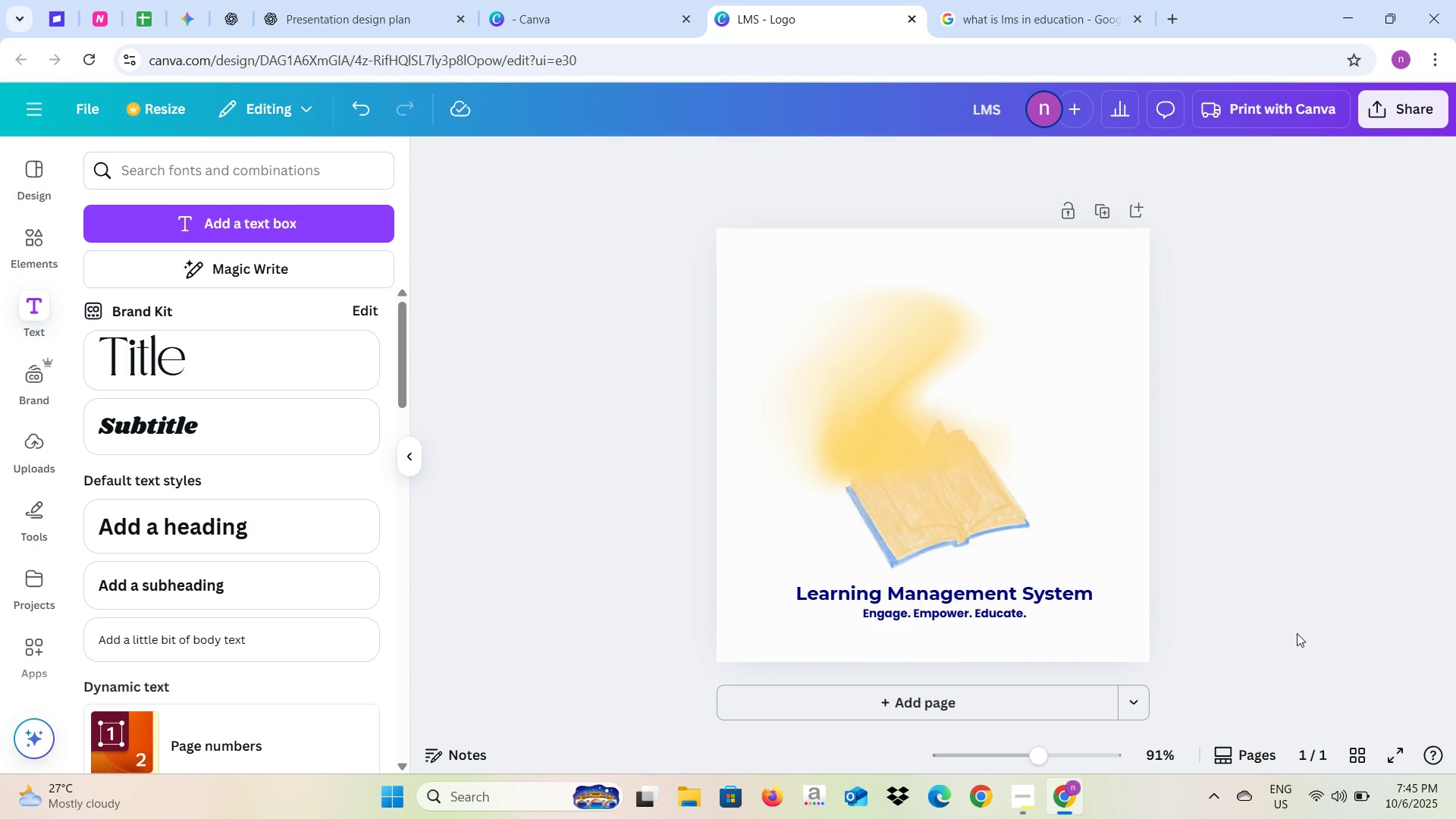 
key(Alt+Tab)